 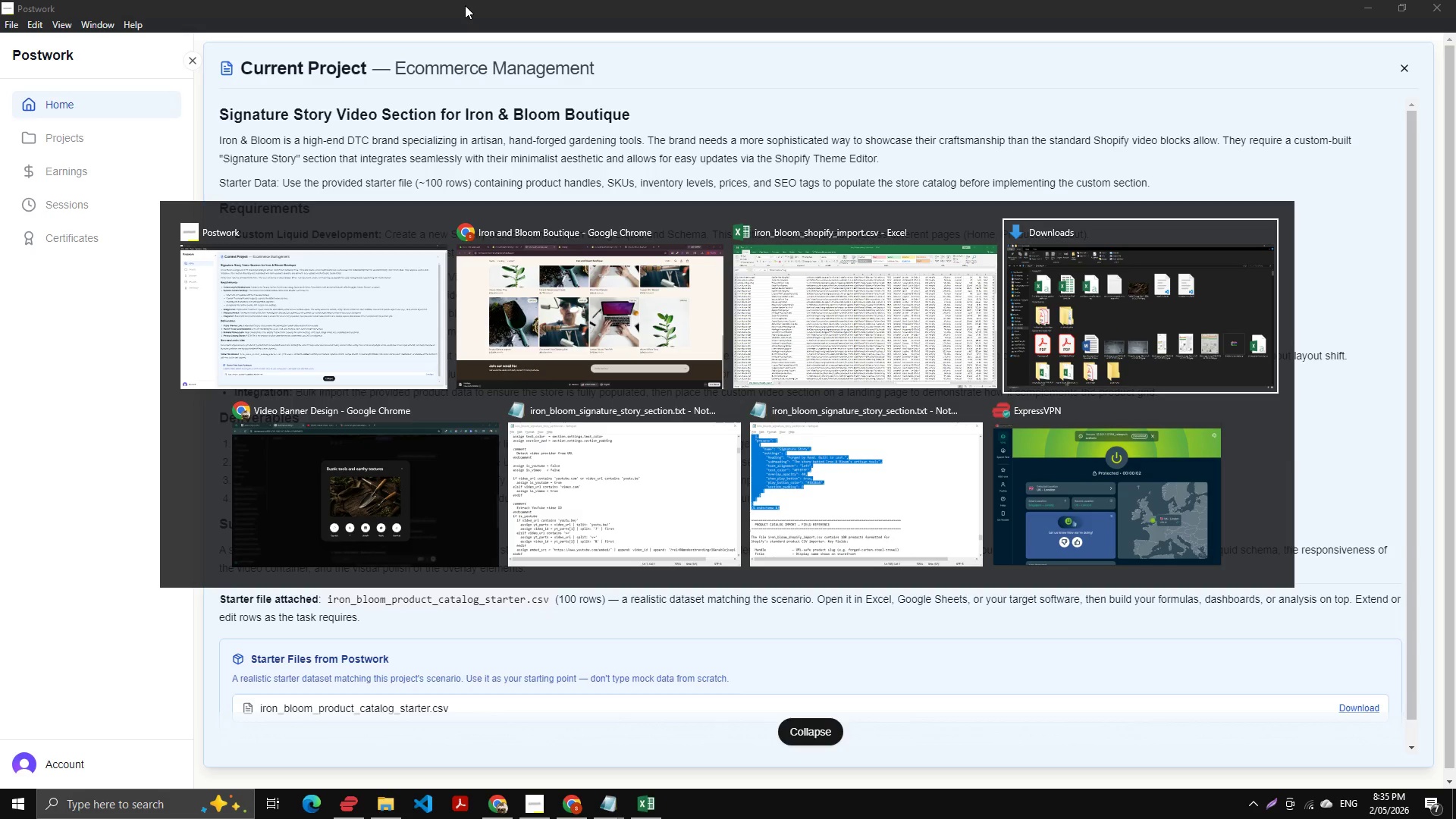 
key(Alt+Tab)
 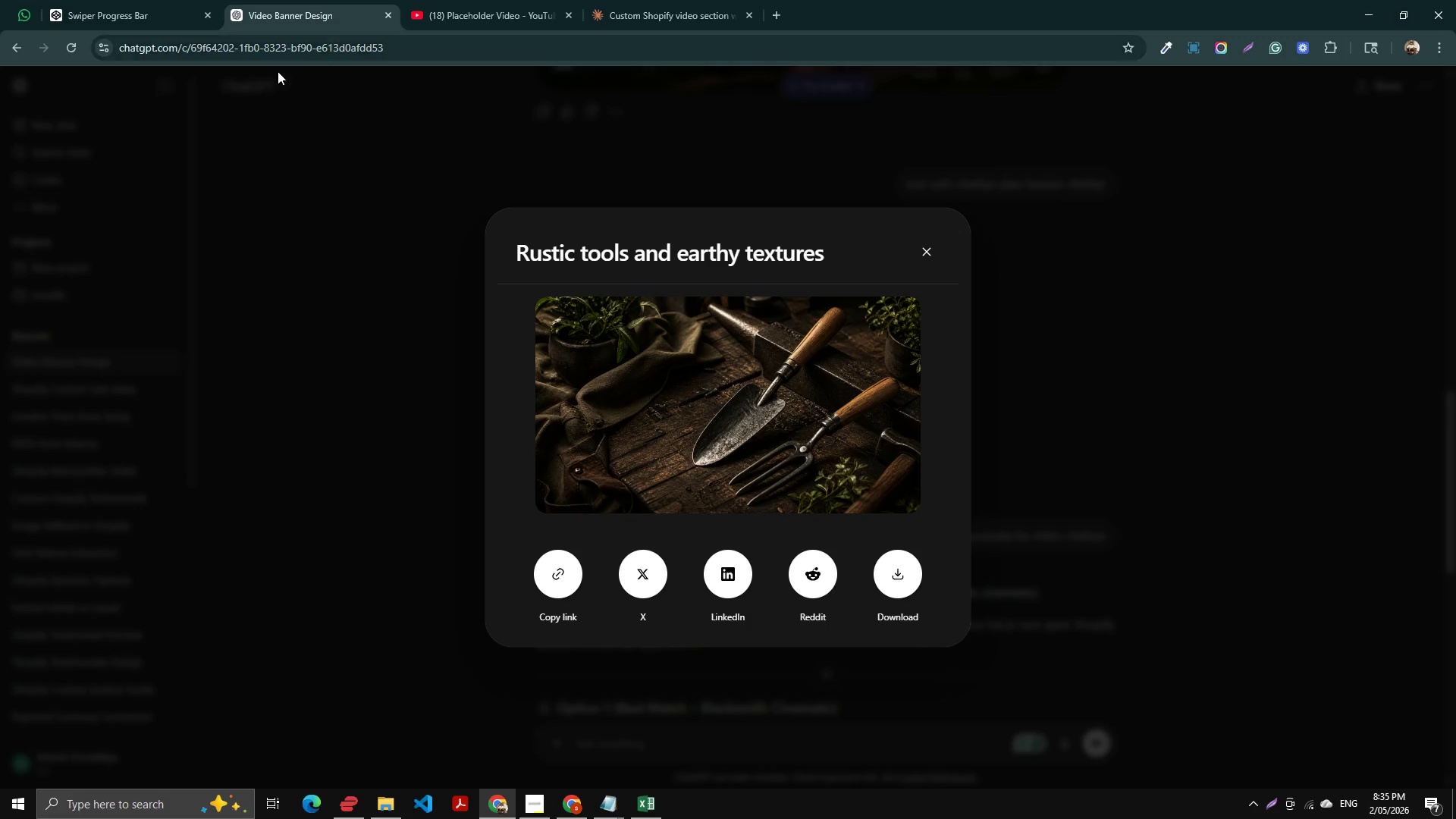 
left_click([359, 337])
 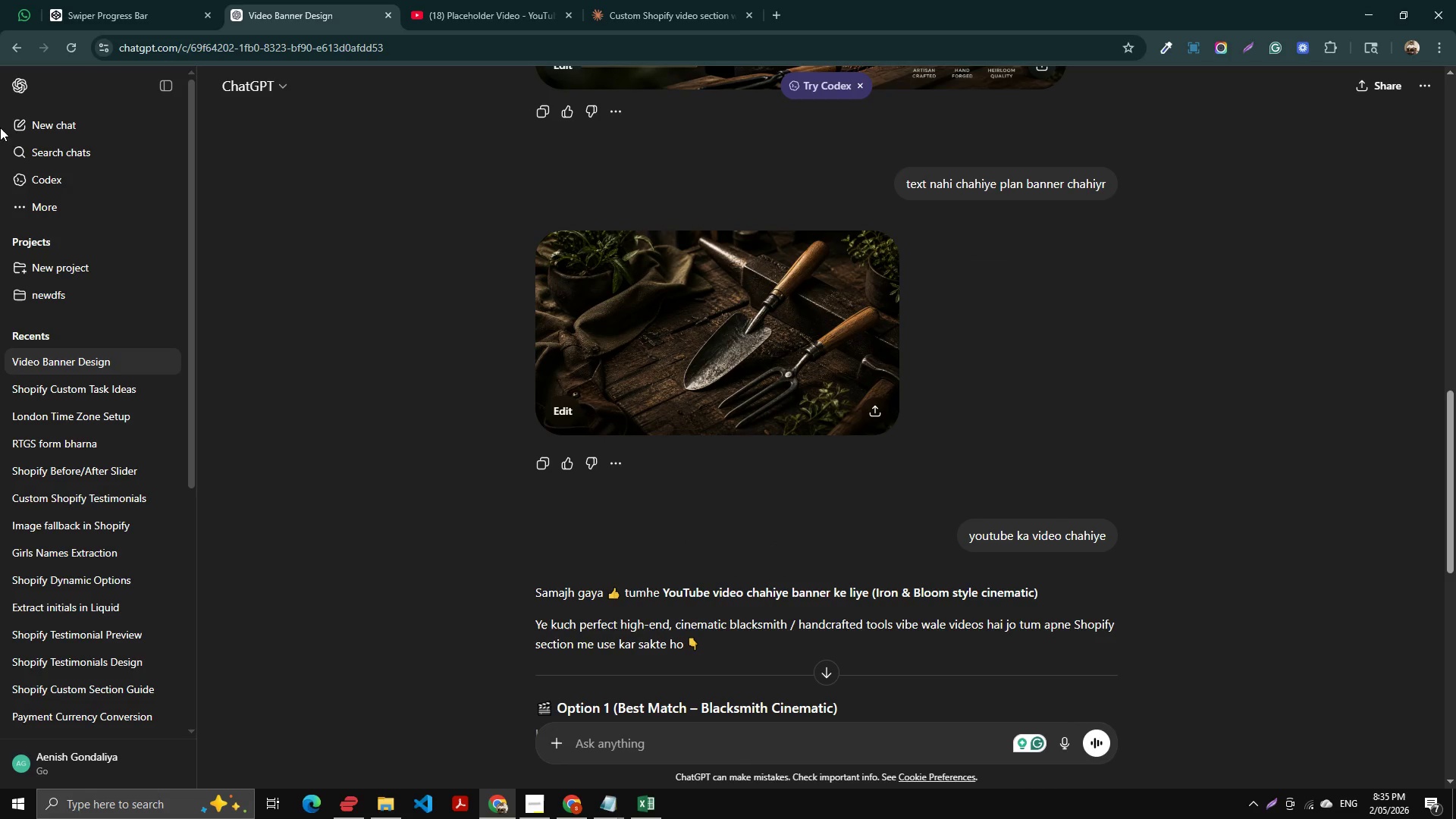 
left_click([29, 125])
 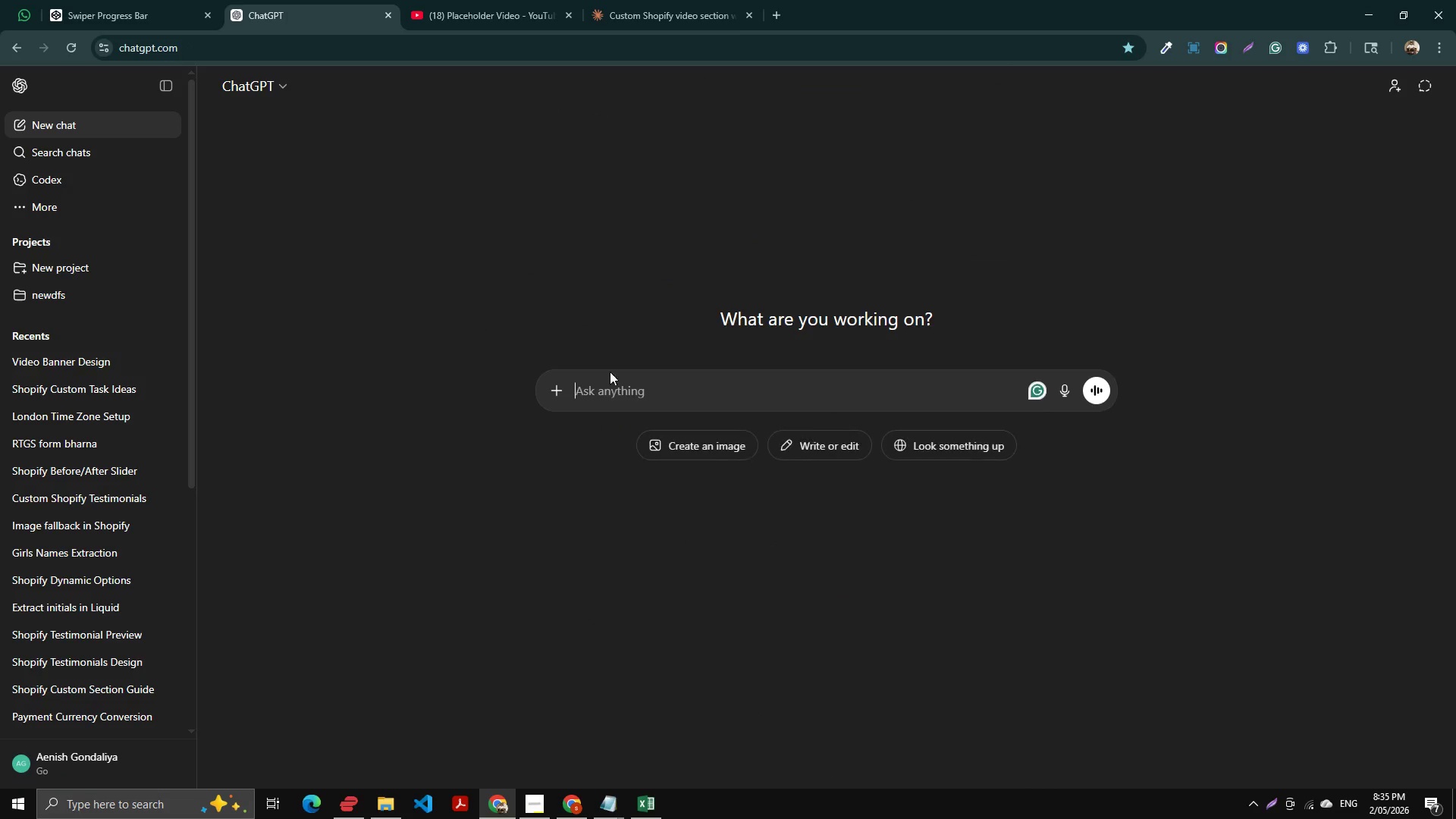 
key(Control+V)
 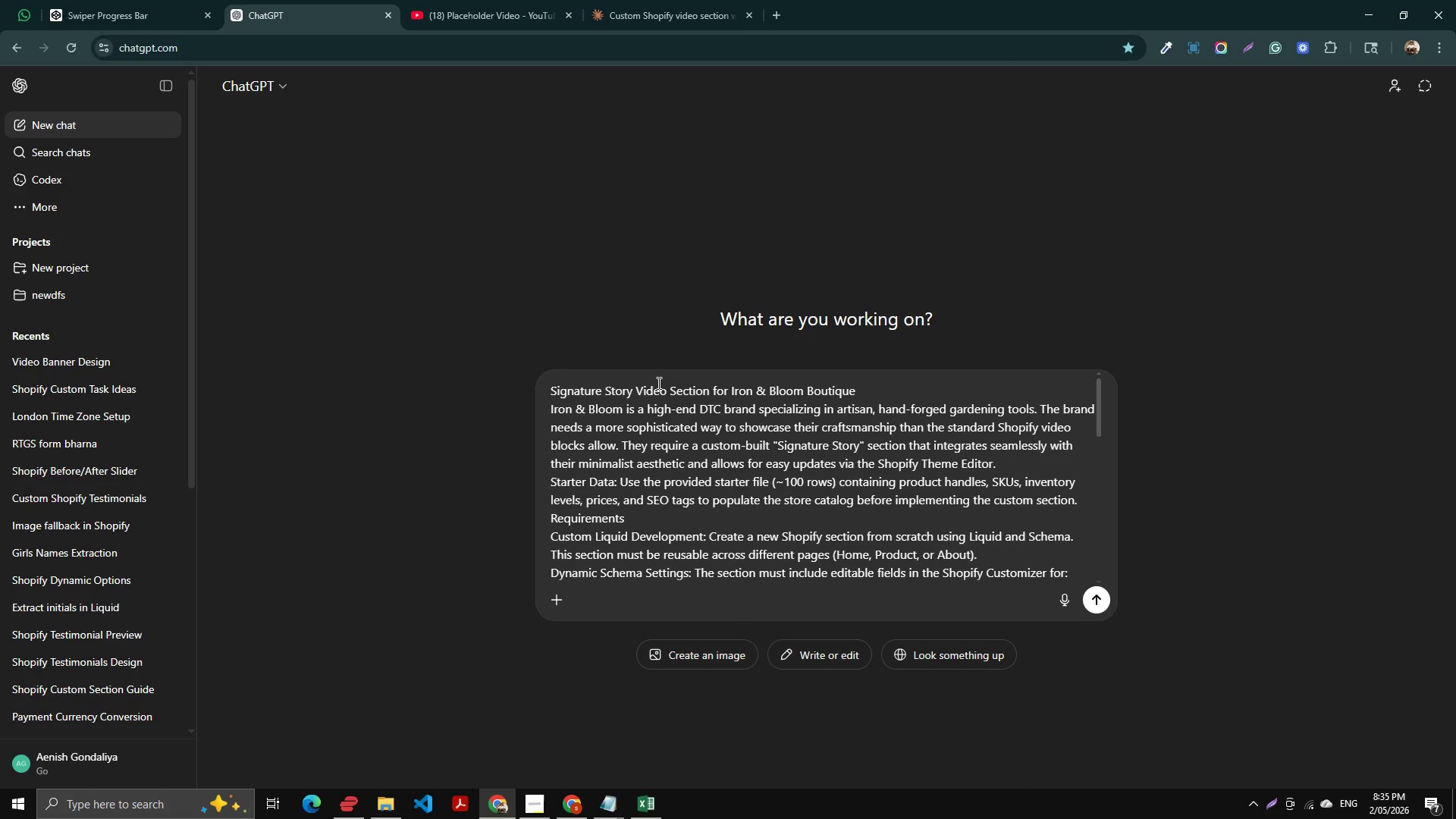 
key(NumpadEnter)
 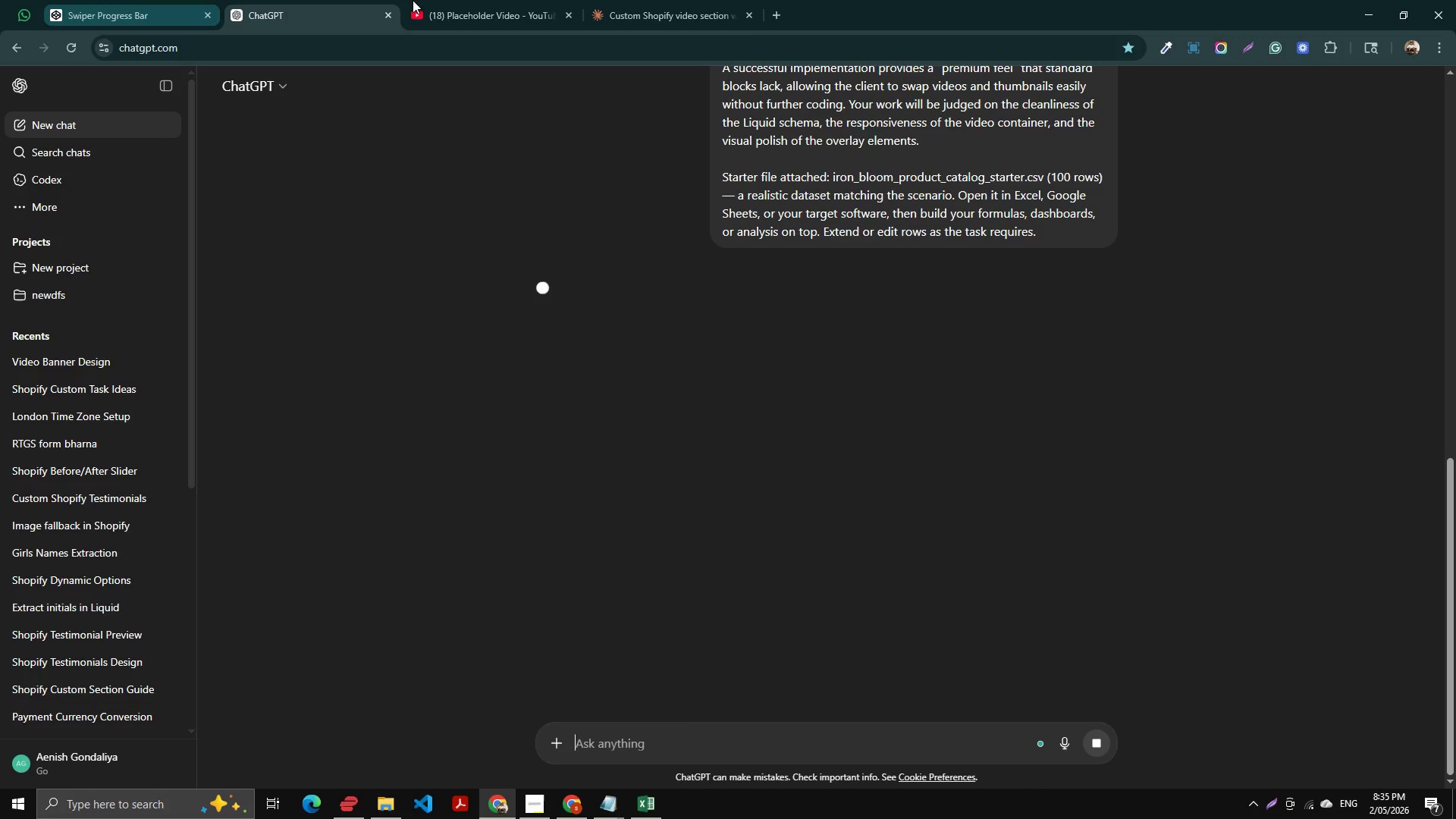 
left_click([626, 0])
 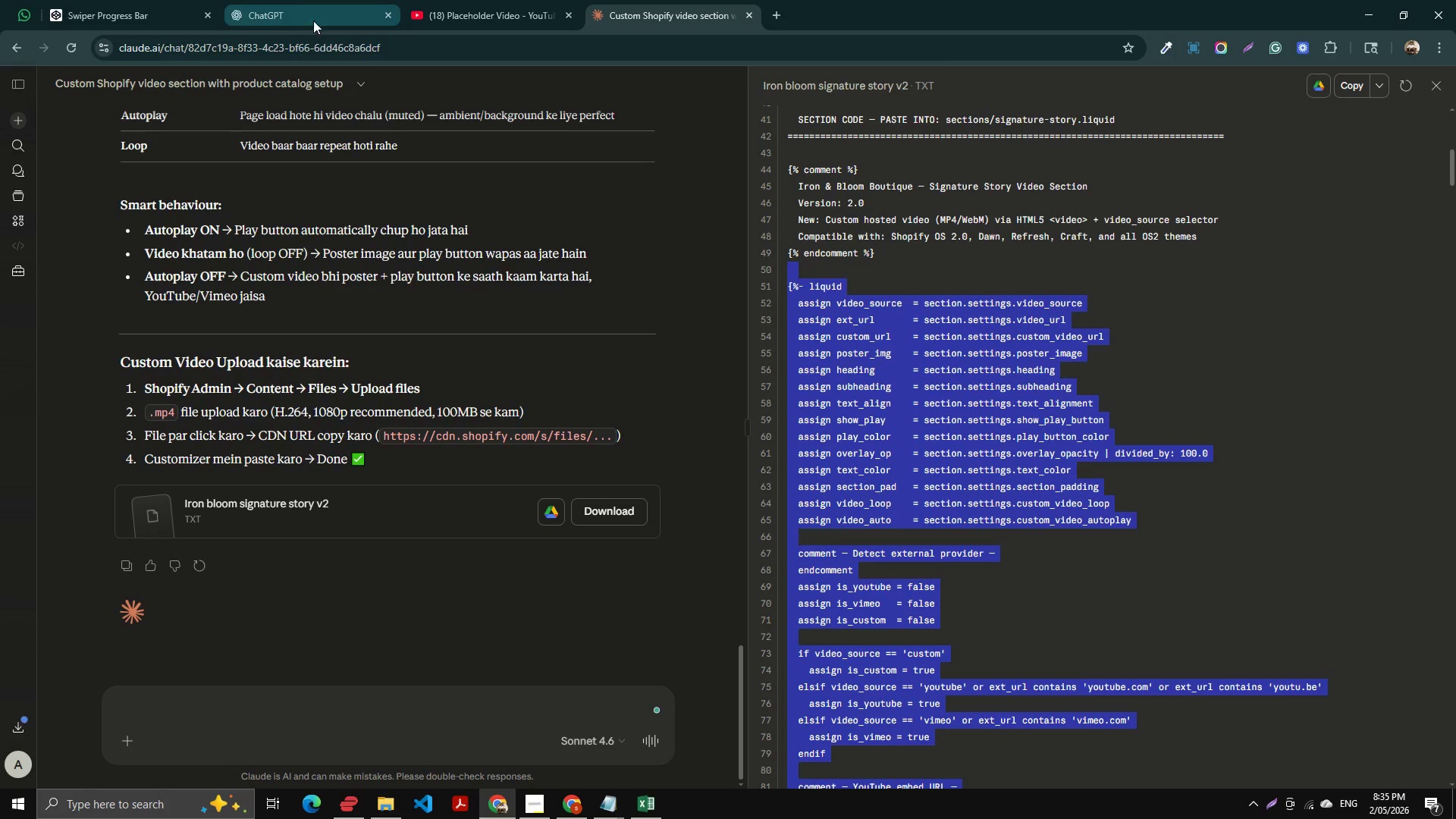 
left_click([499, 10])
 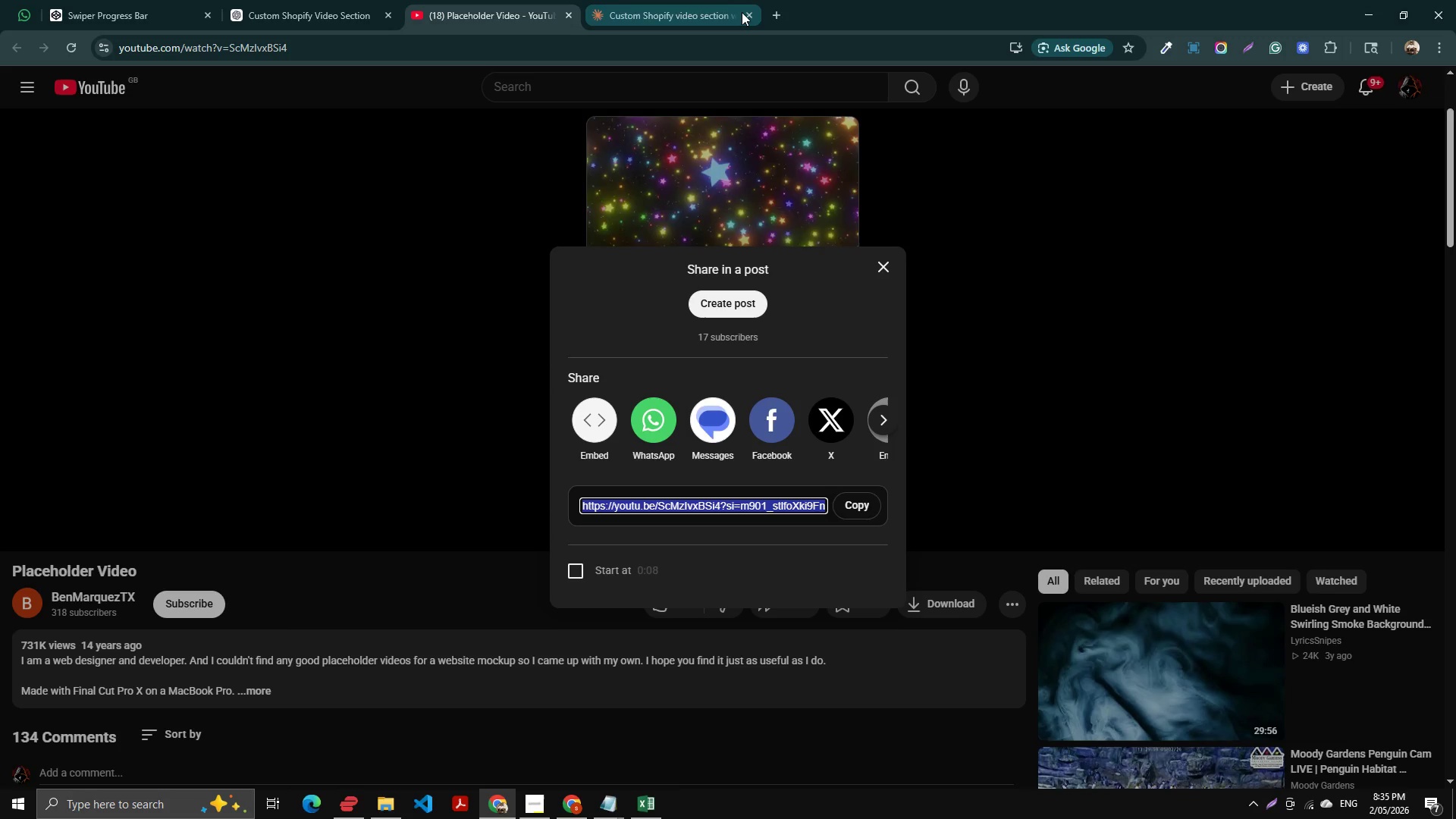 
left_click([748, 14])
 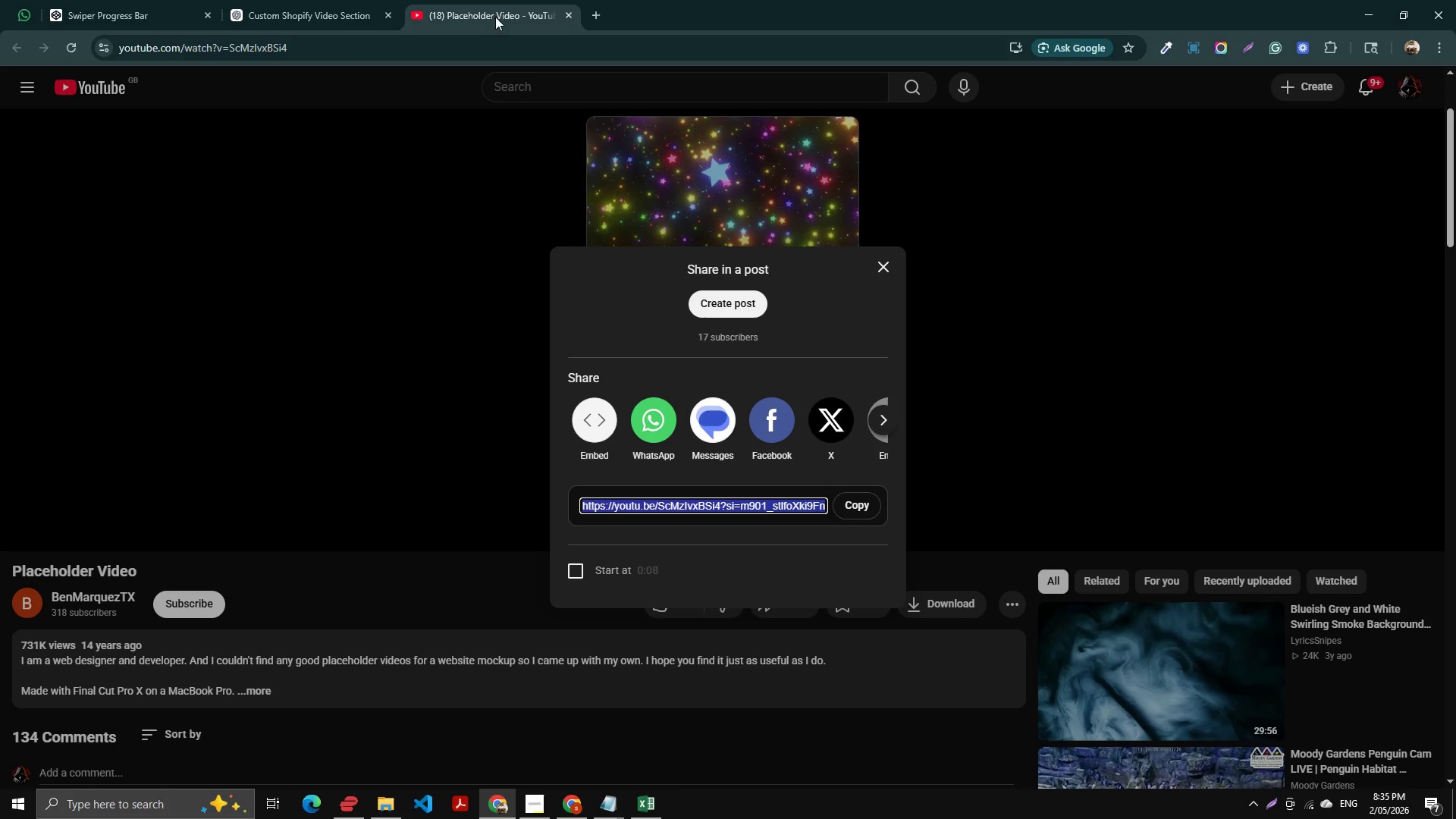 
key(Alt+AltLeft)
 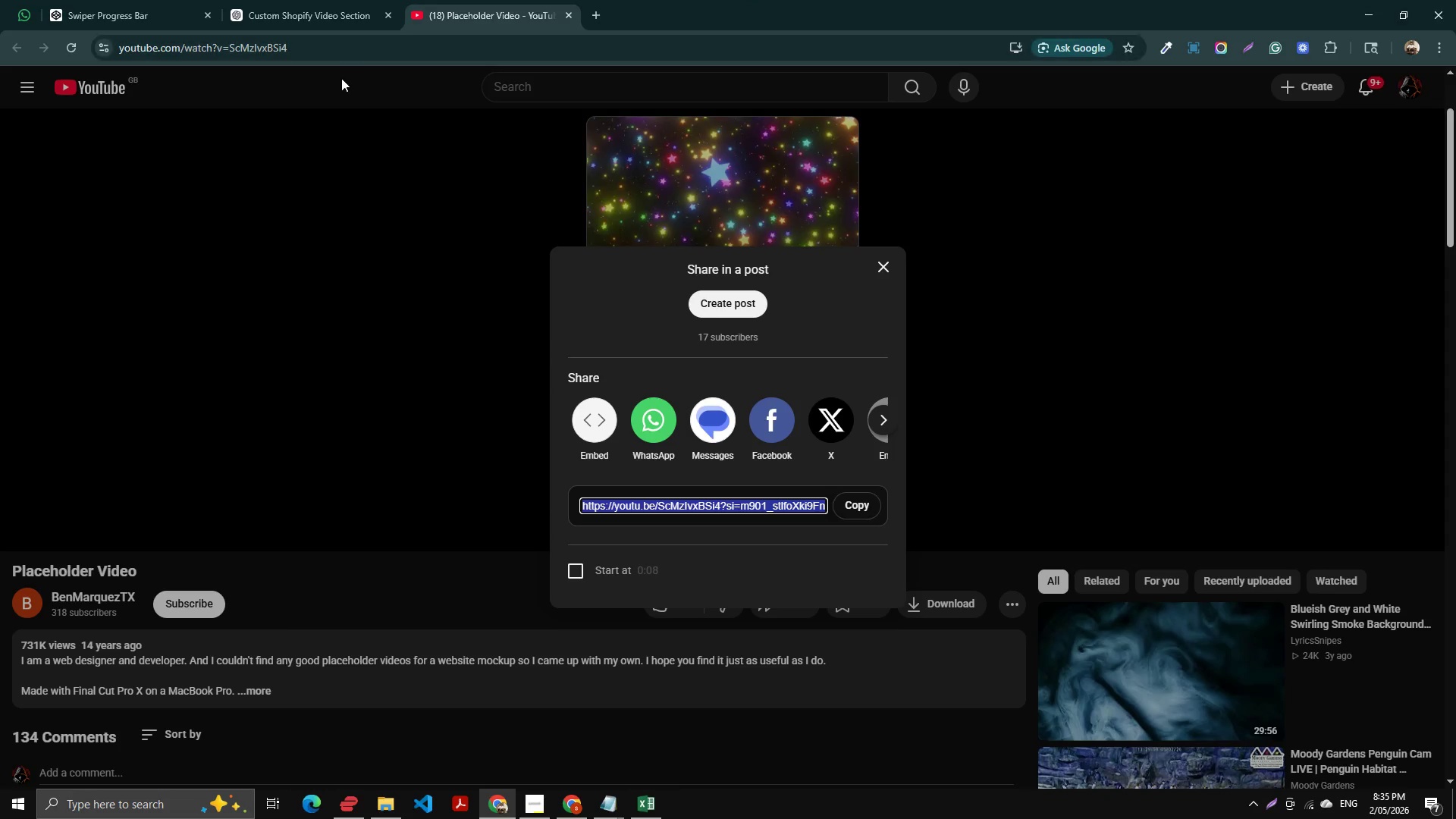 
key(Alt+Tab)